 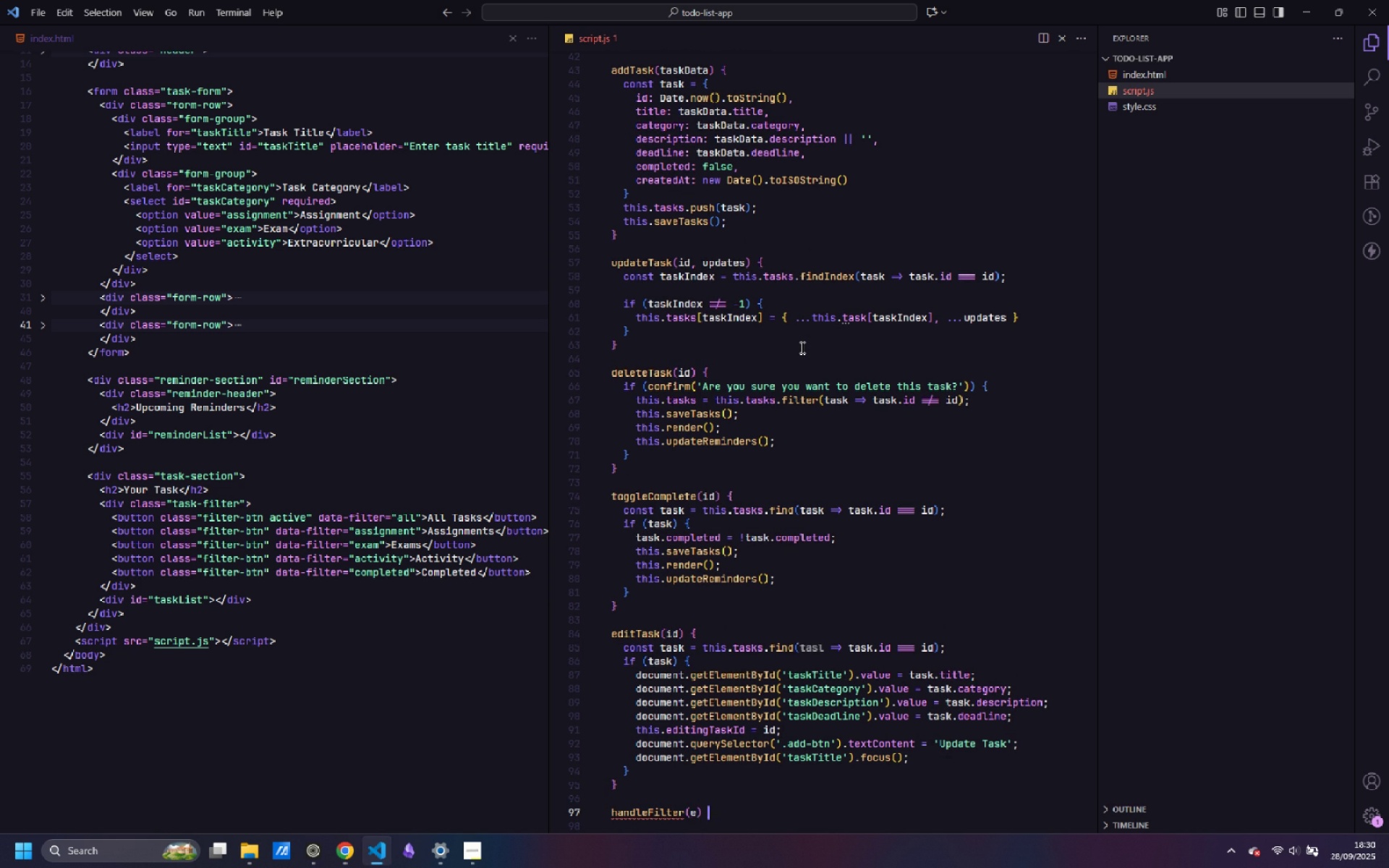 
key(Space)
 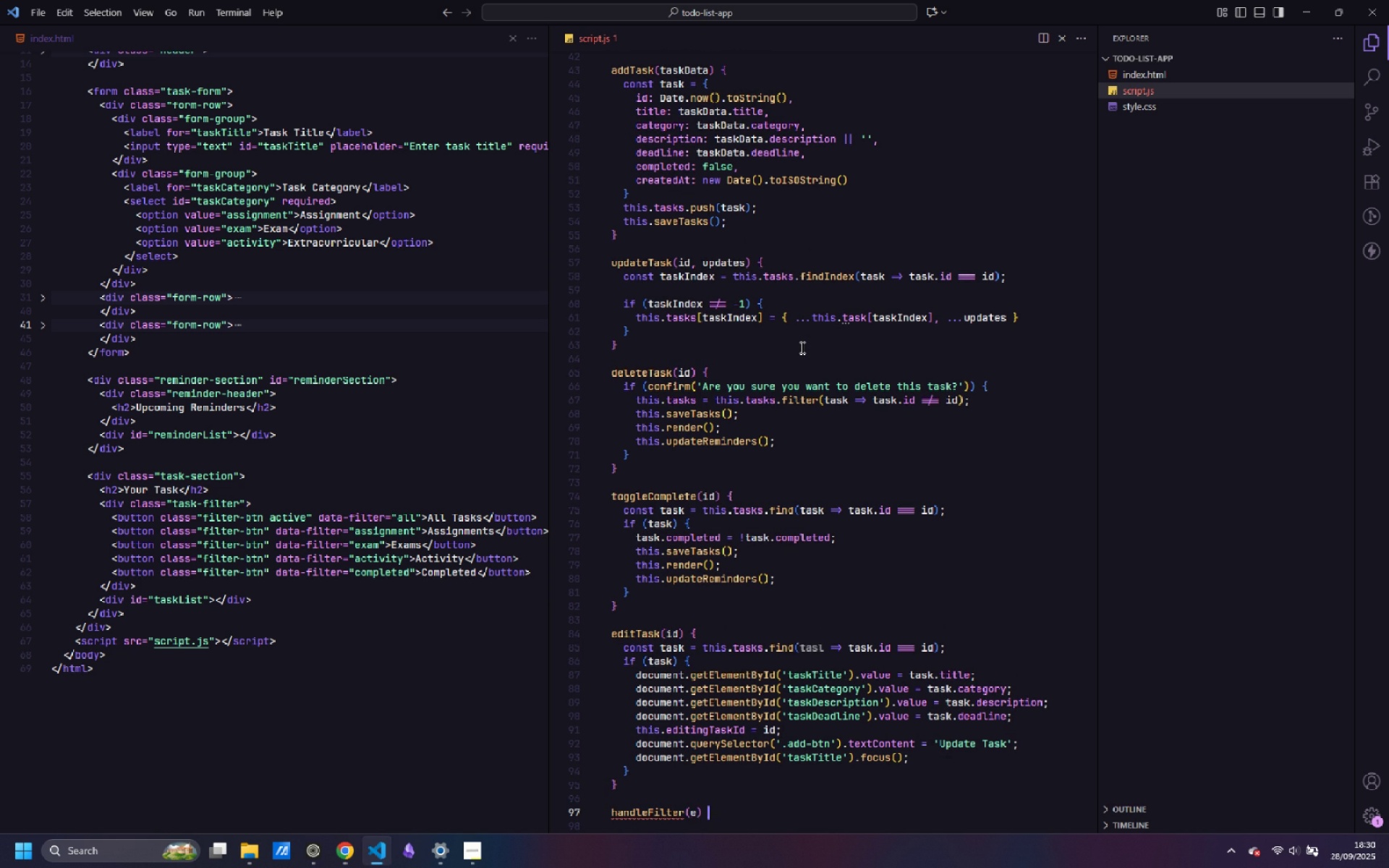 
key(Shift+ShiftLeft)
 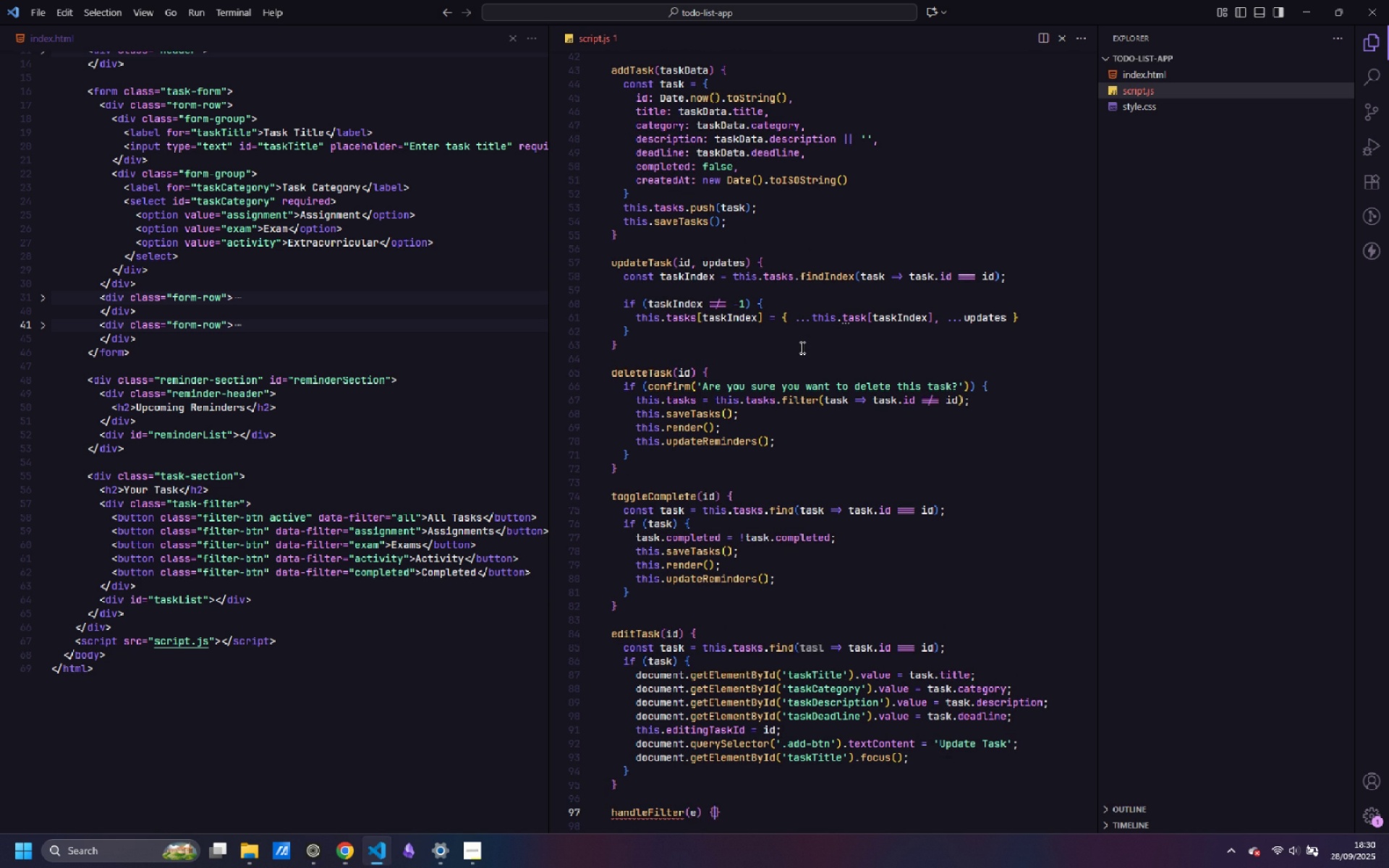 
key(Shift+BracketLeft)
 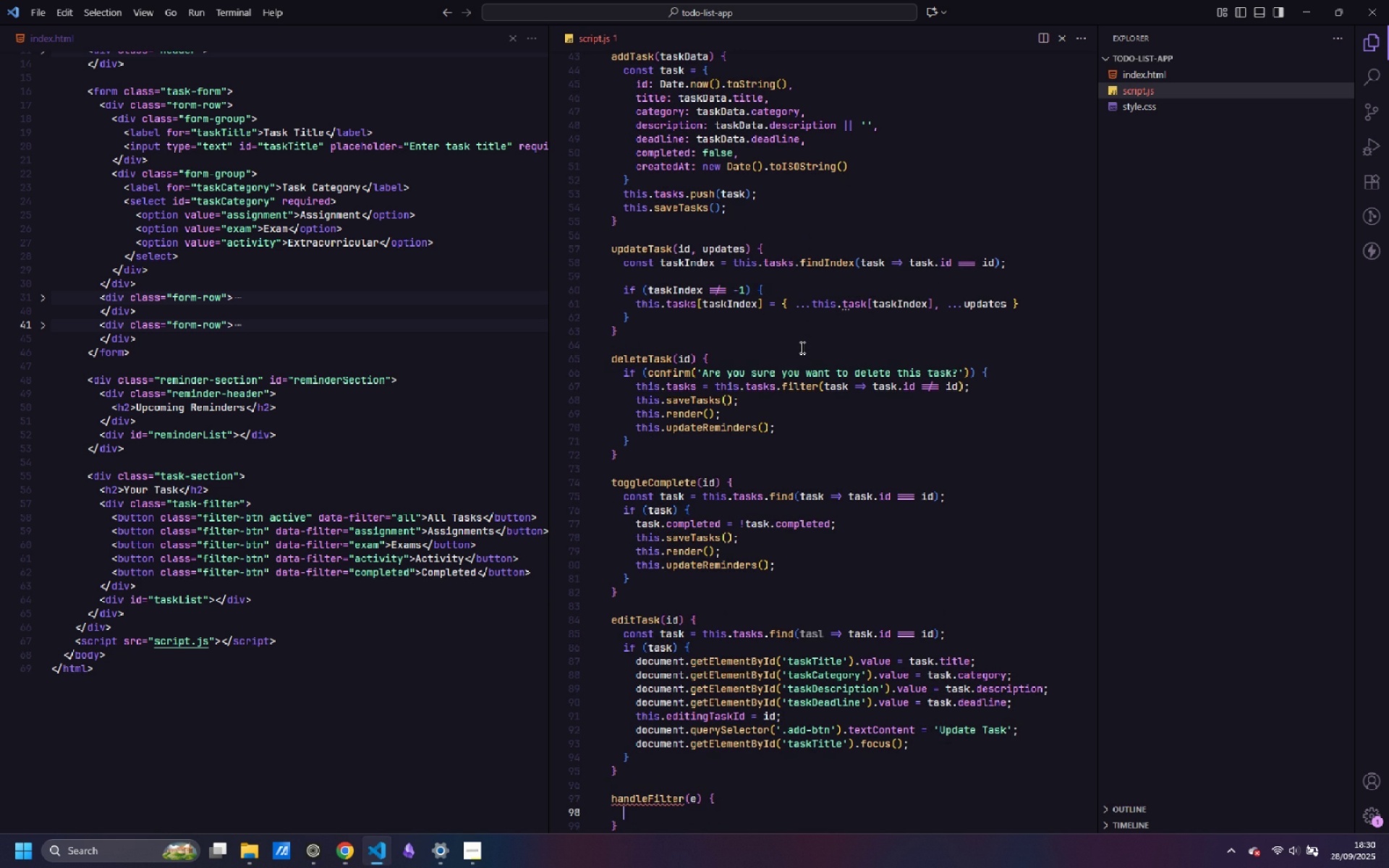 
key(Enter)
 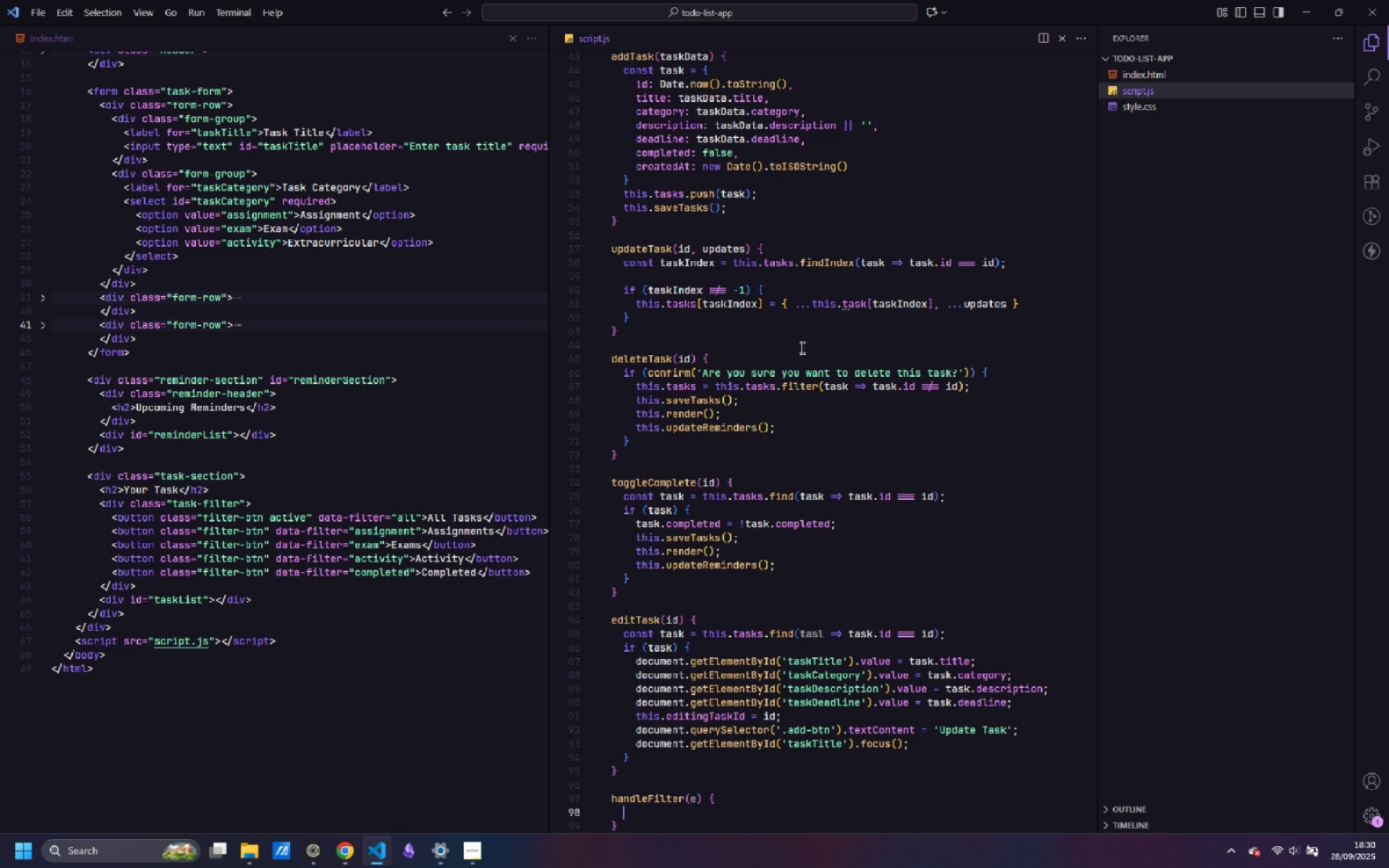 
type(document.qr)
key(Backspace)
type(uery)
 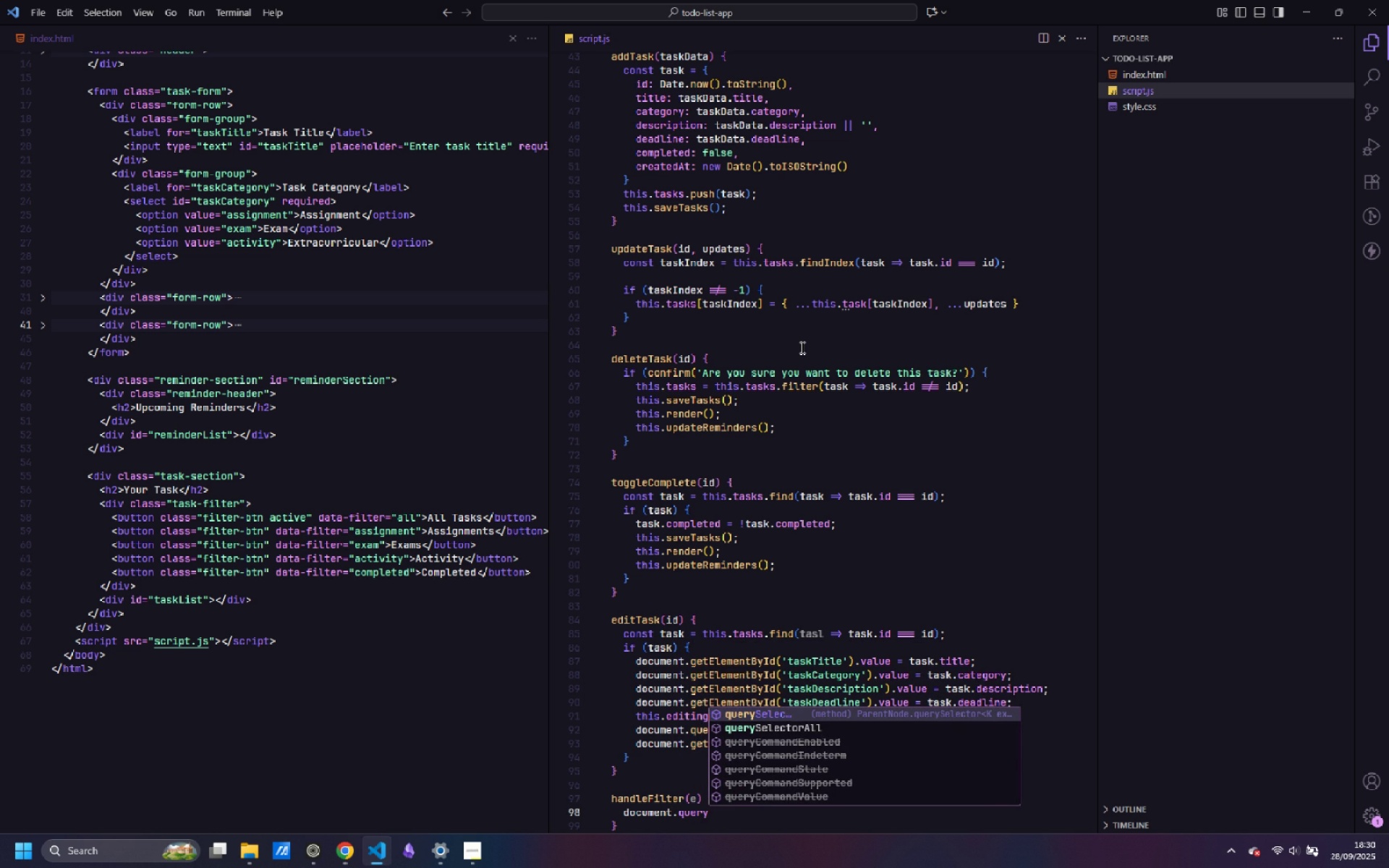 
key(ArrowDown)
 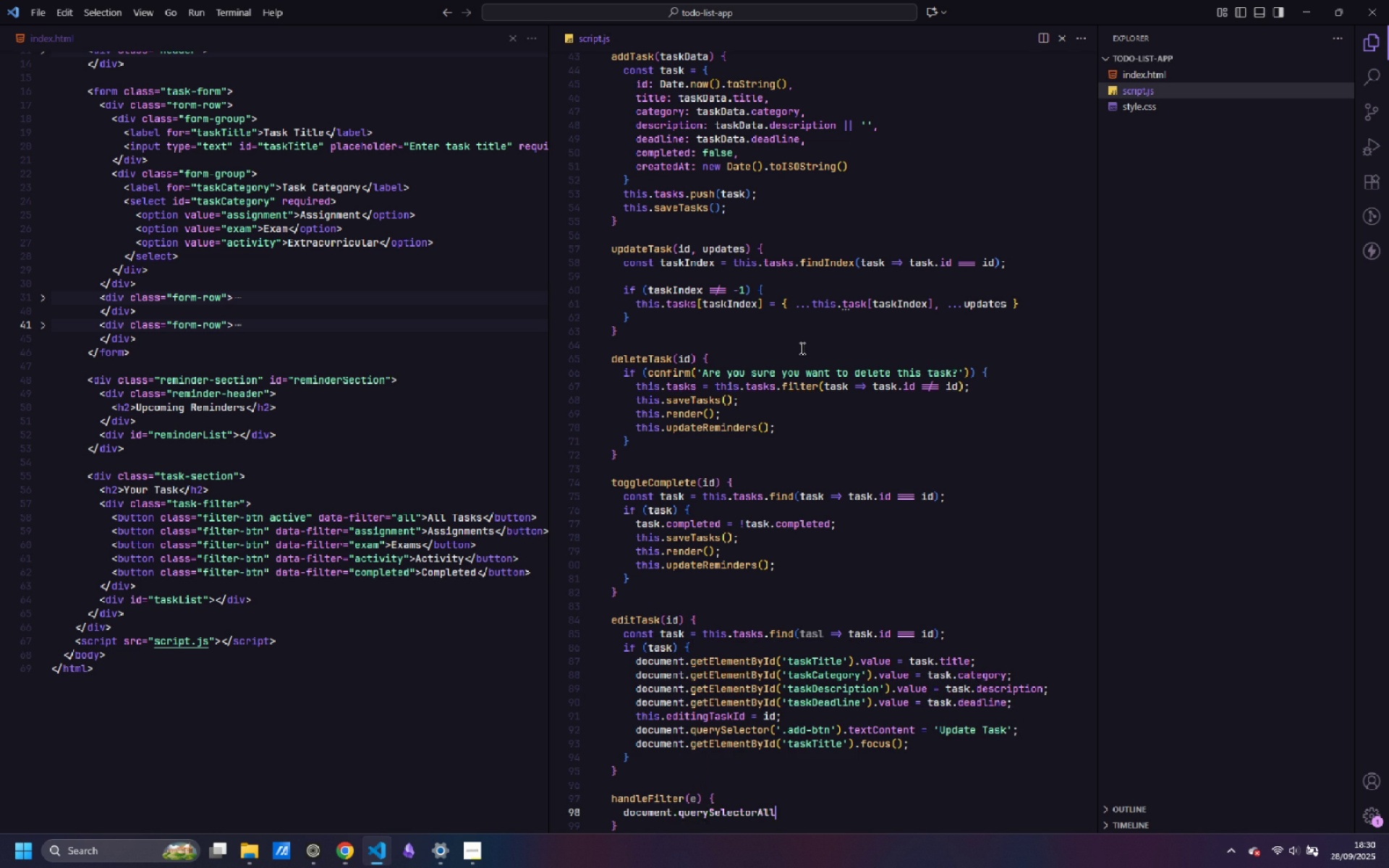 
key(Enter)